 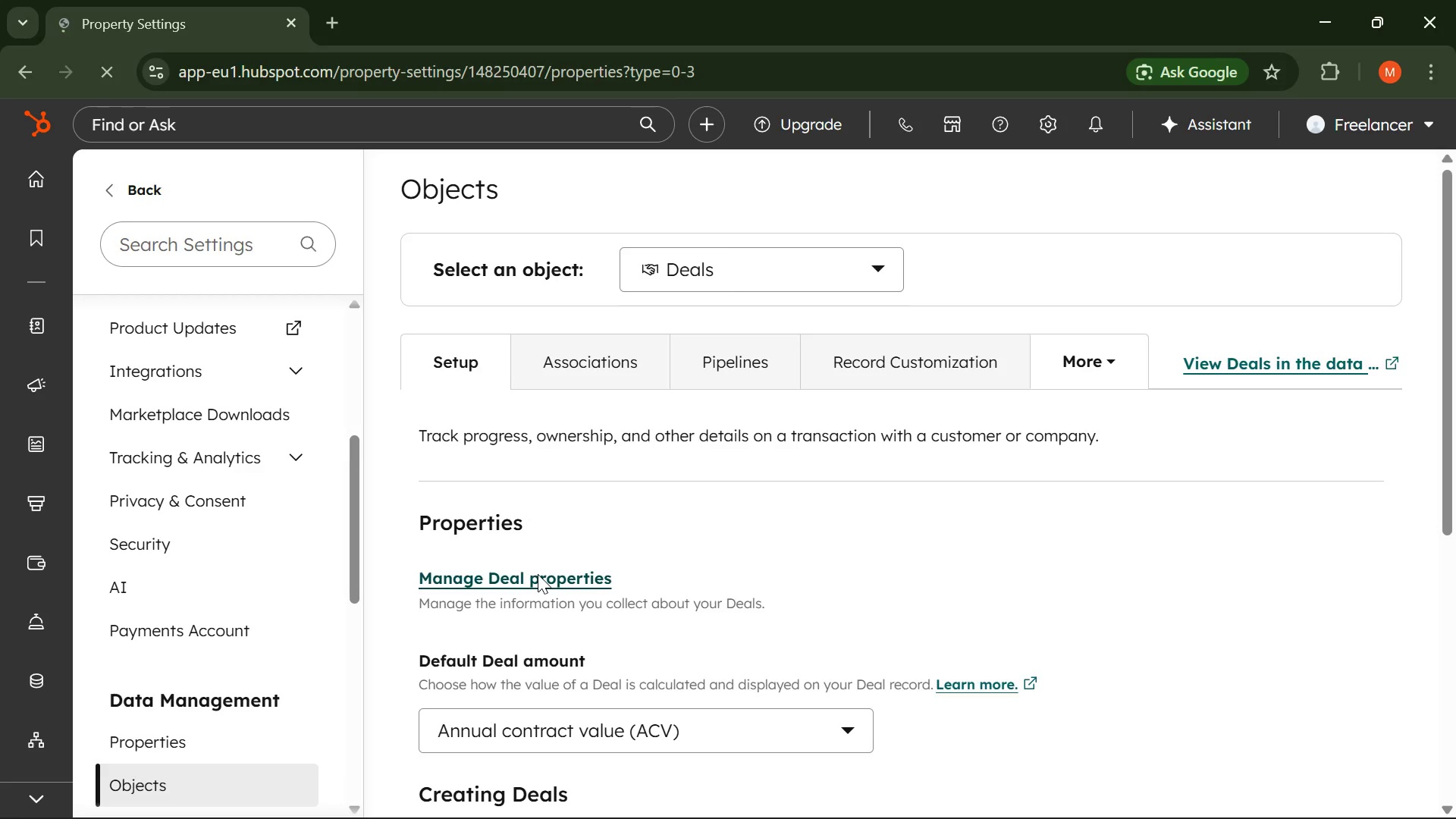 
left_click([1336, 575])
 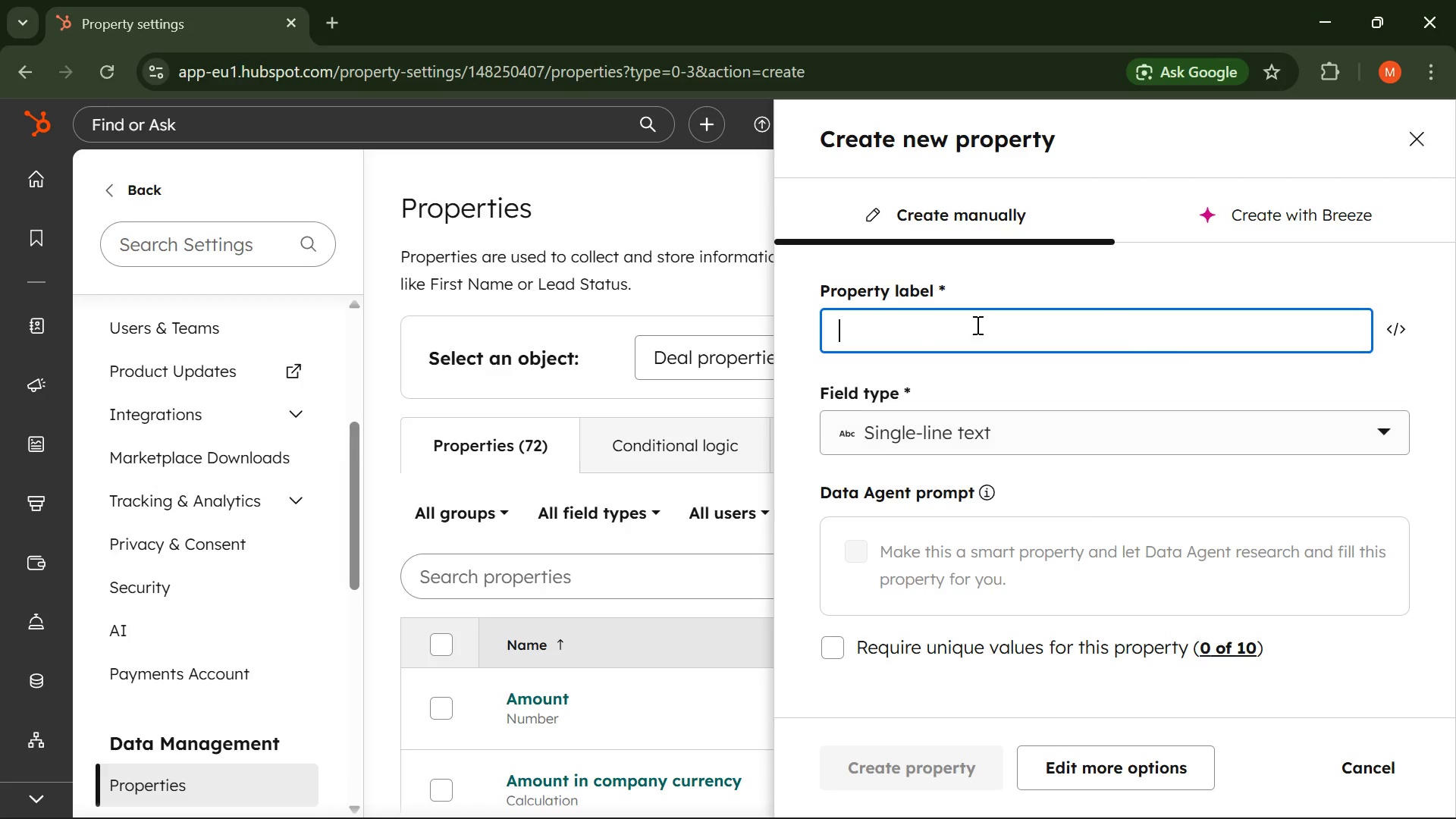 
left_click([894, 350])
 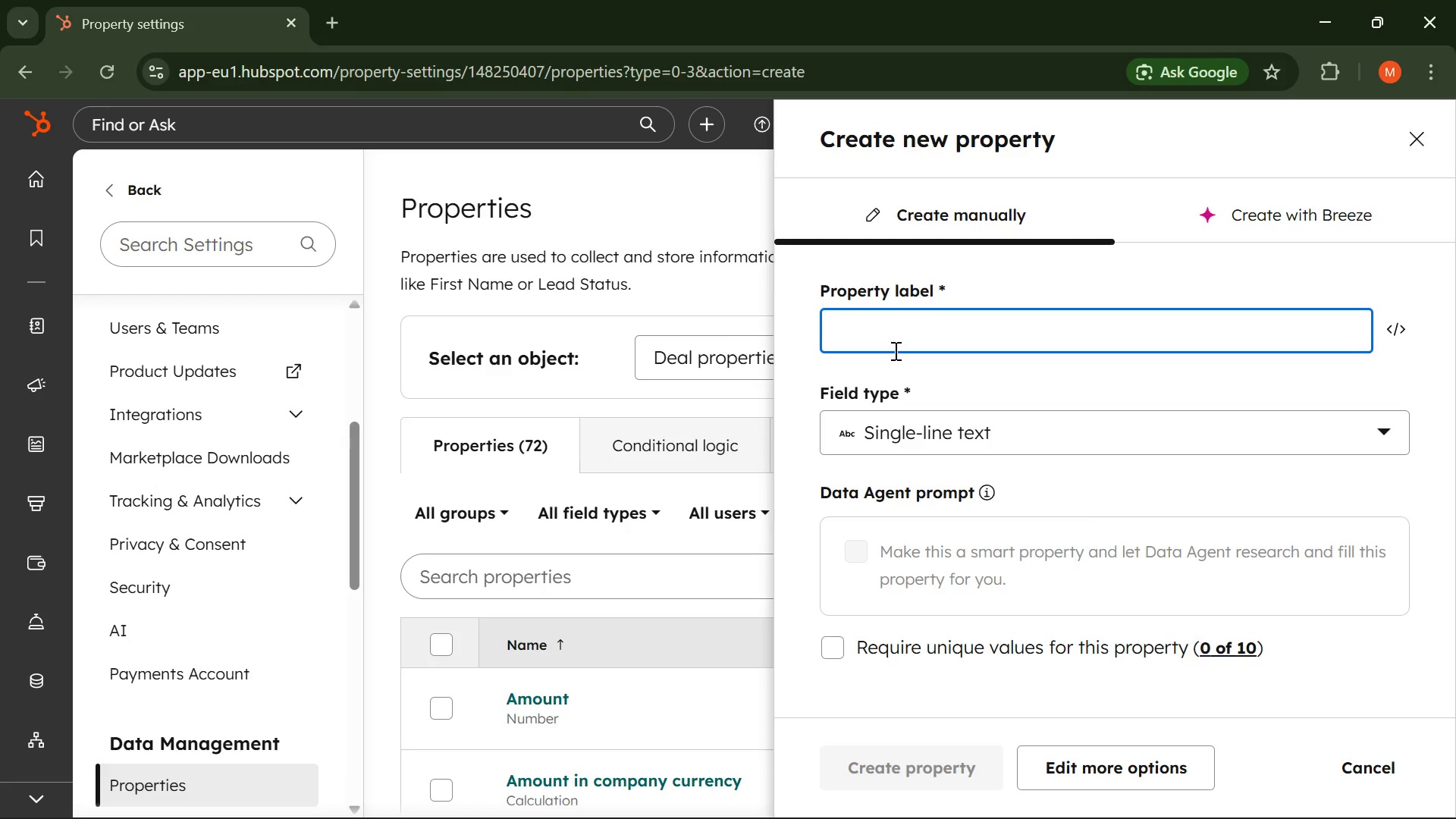 
wait(6.86)
 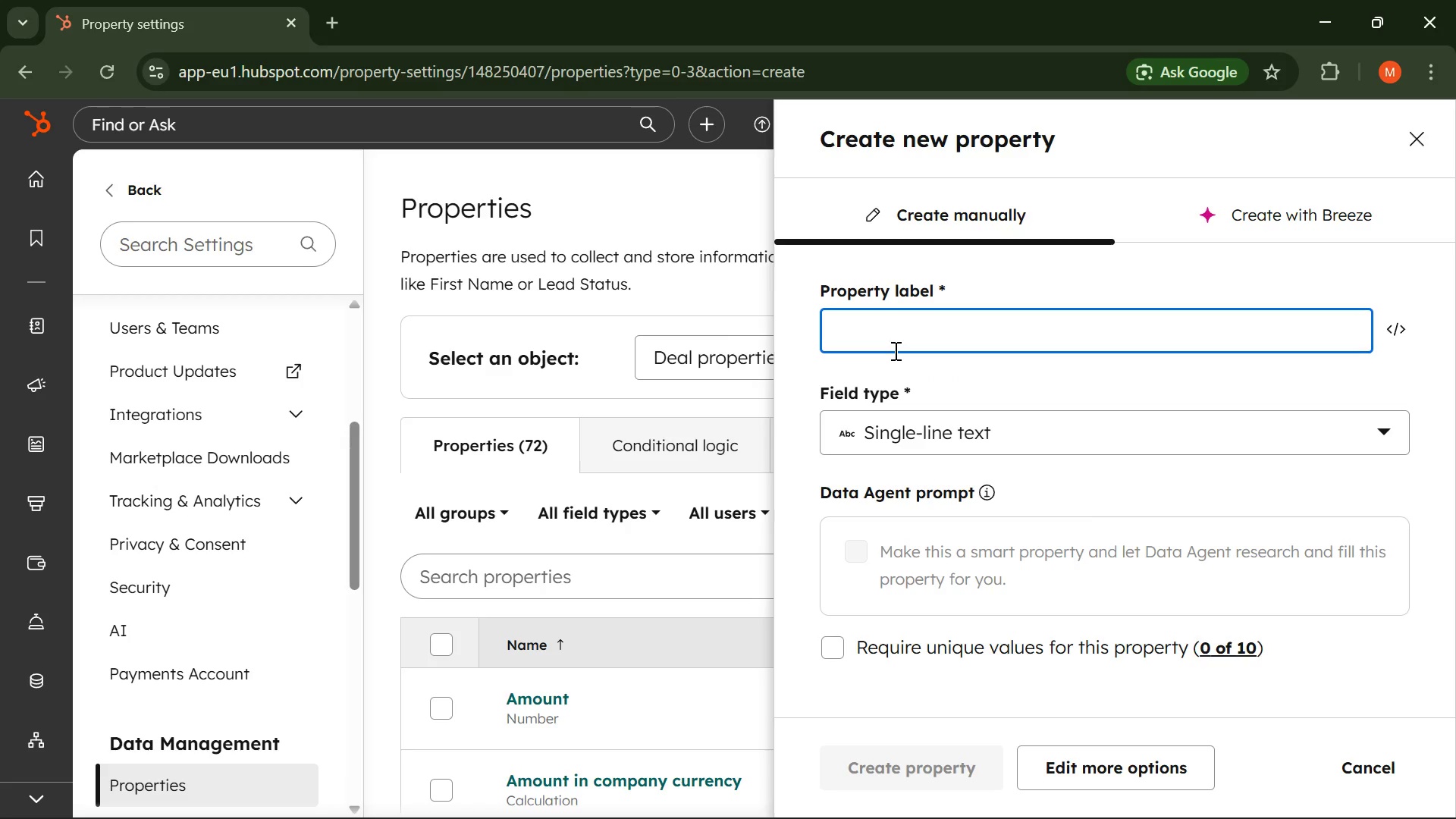 
type(Referall)
key(Backspace)
key(Backspace)
key(Backspace)
type(ral Partner ())
 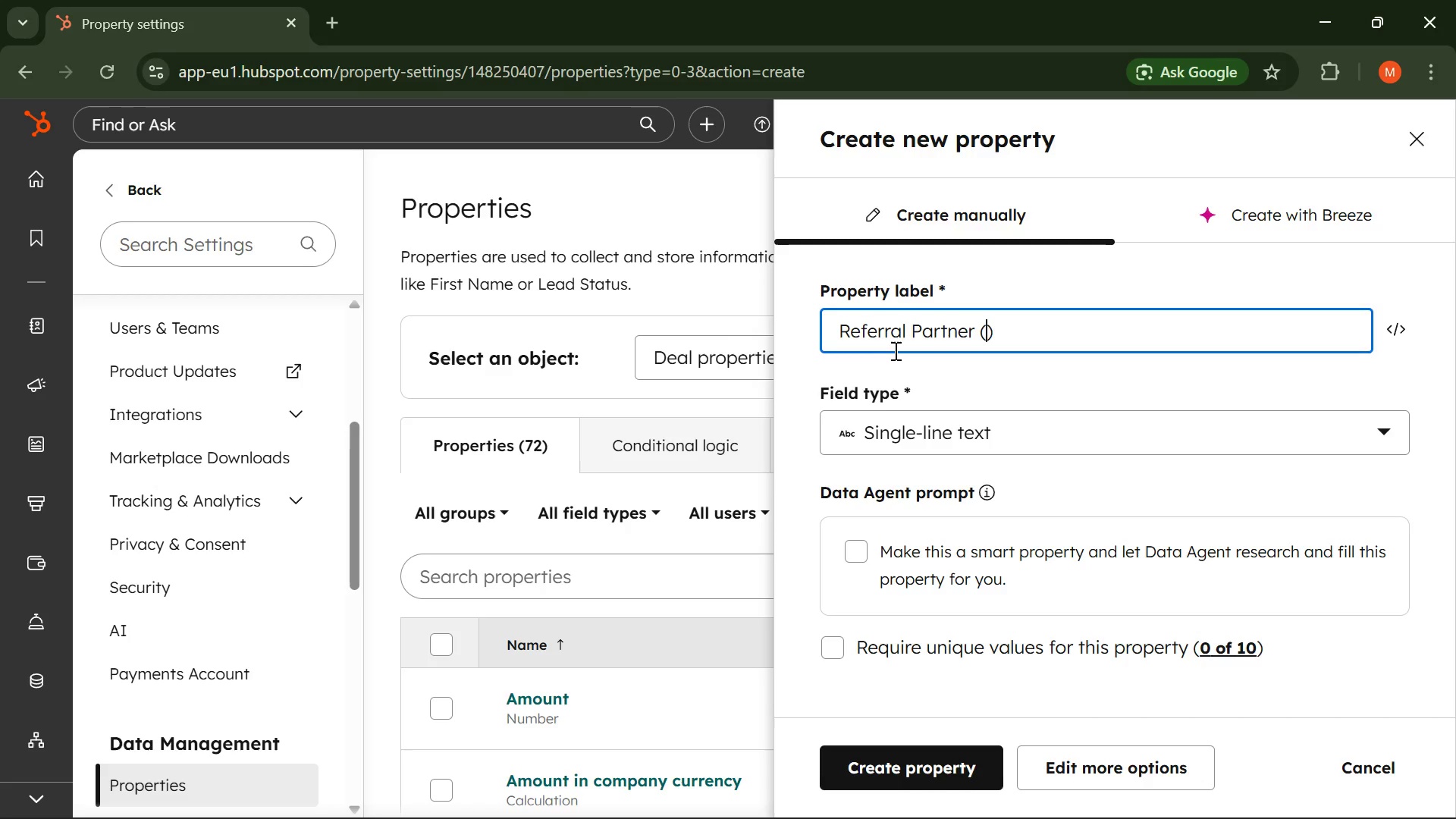 
 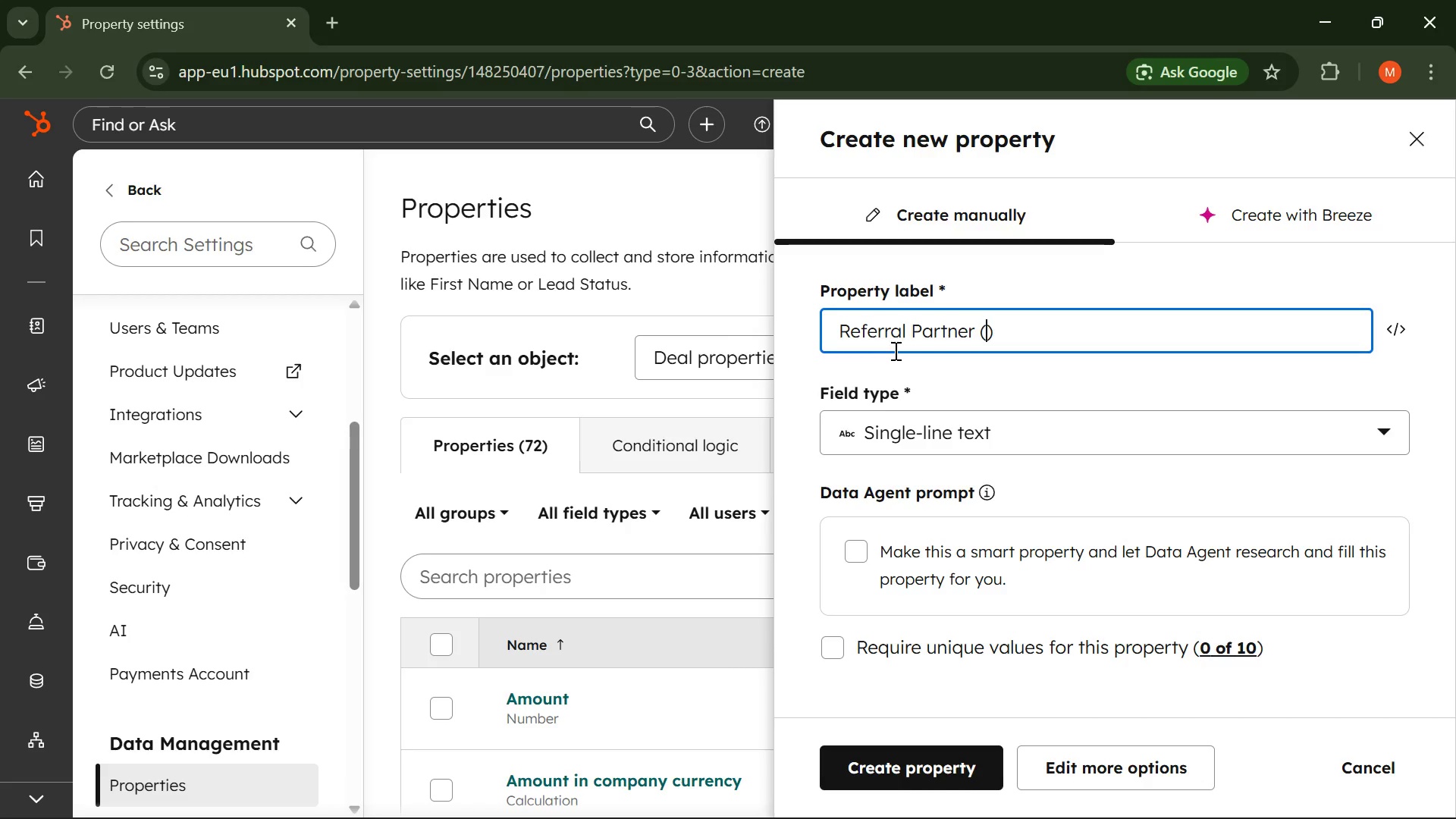 
key(ArrowLeft)
 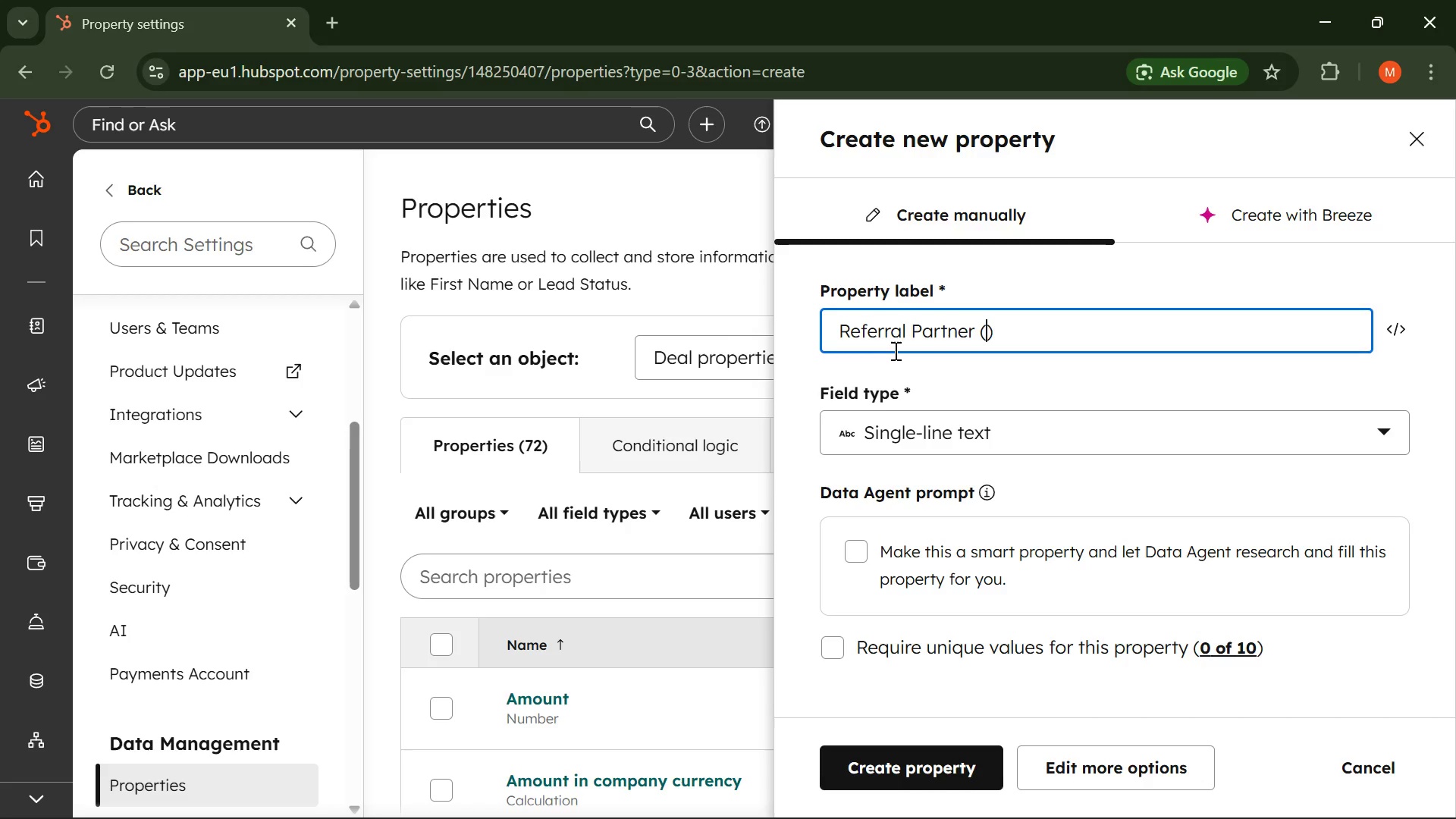 
key(CapsLock)
 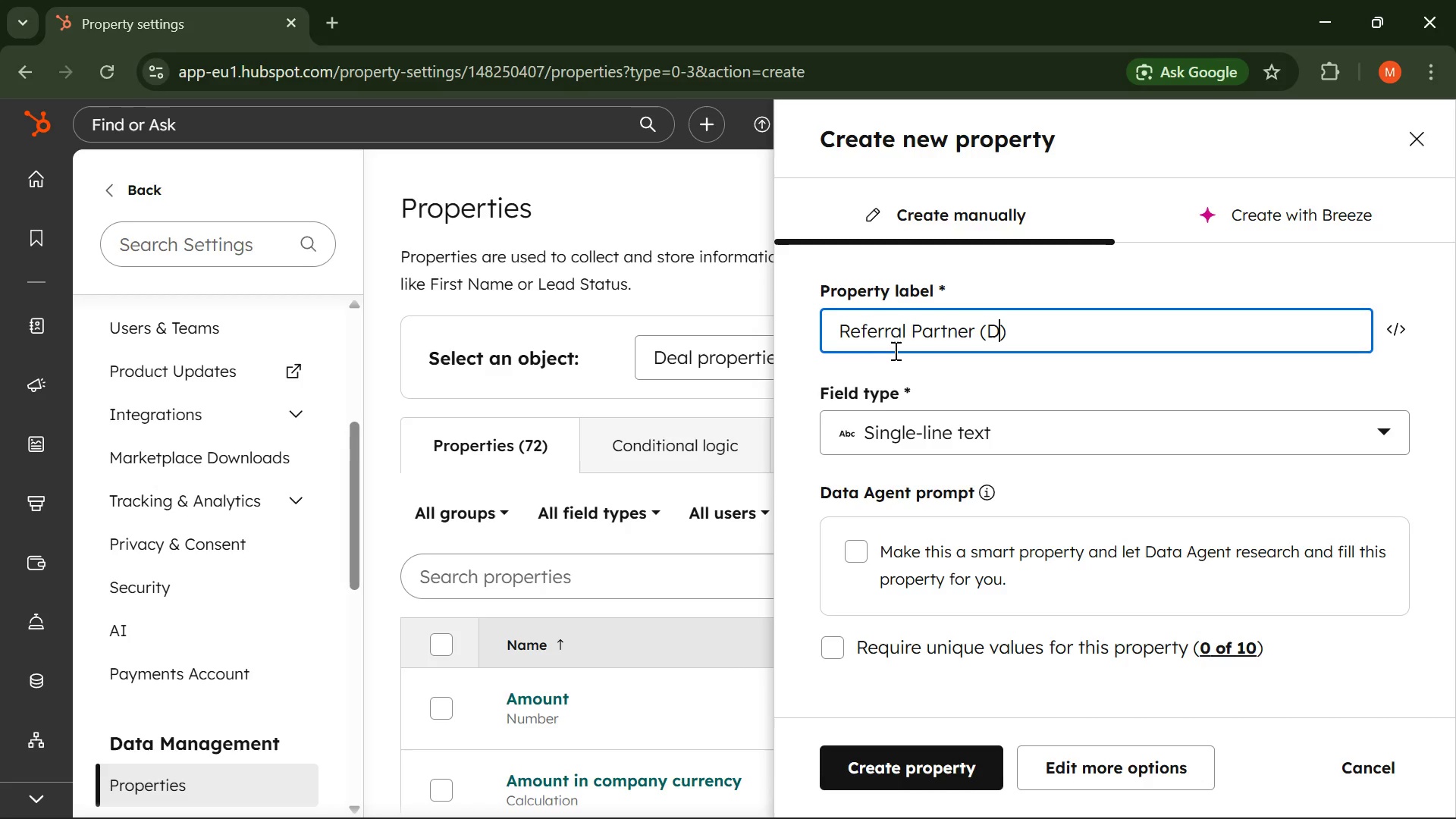 
key(D)
 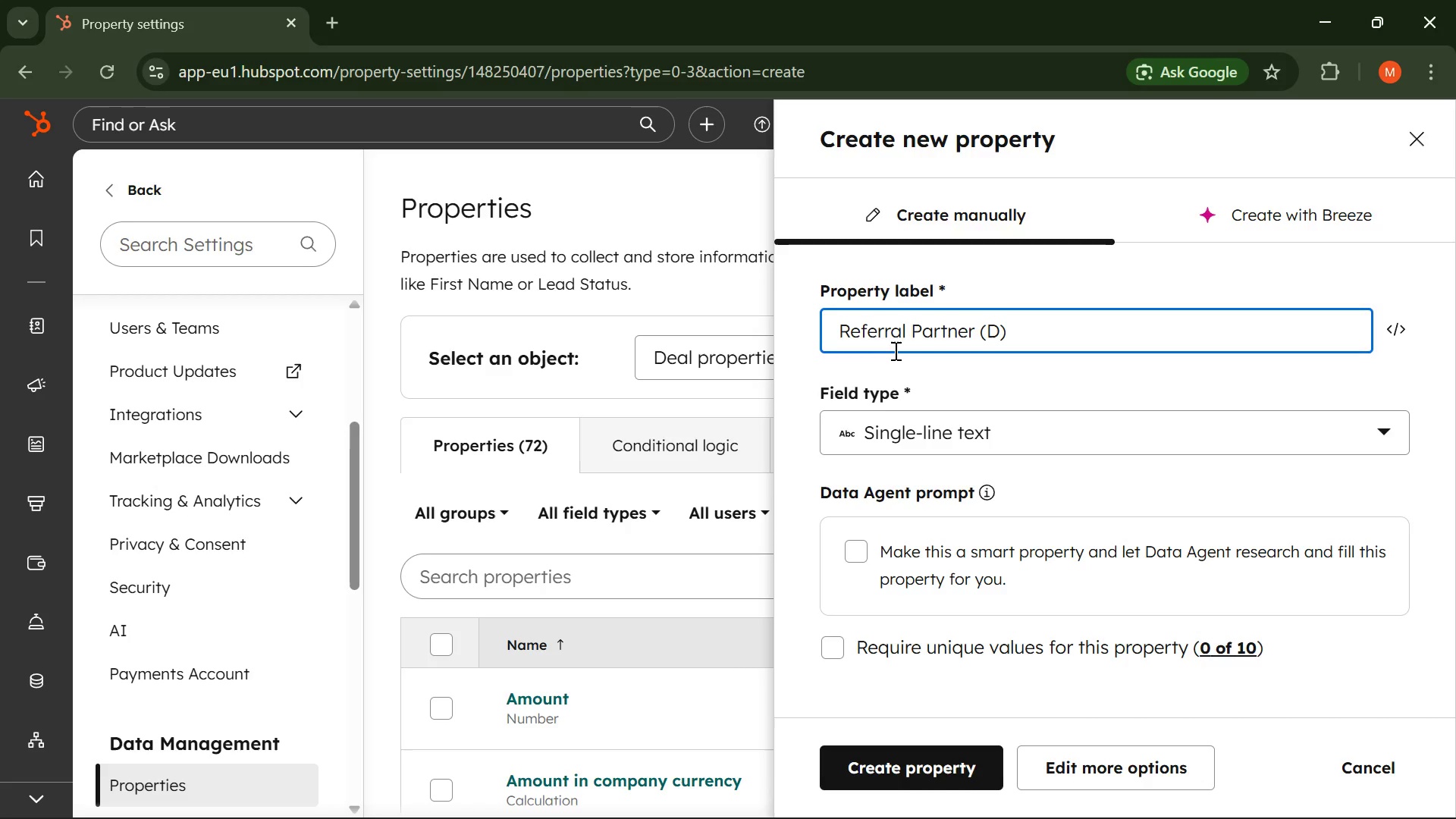 
key(CapsLock)
 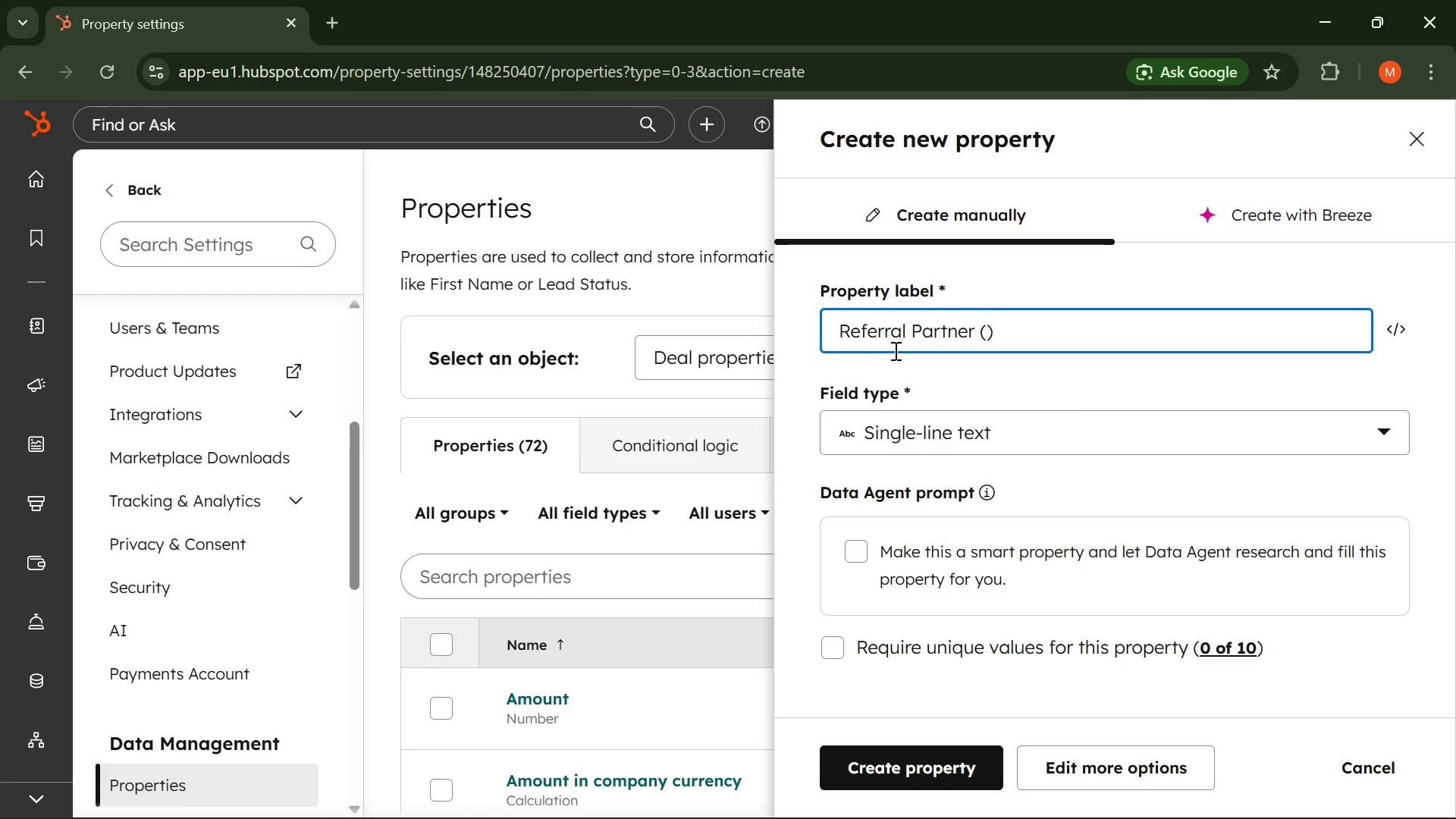 
key(Backspace)
 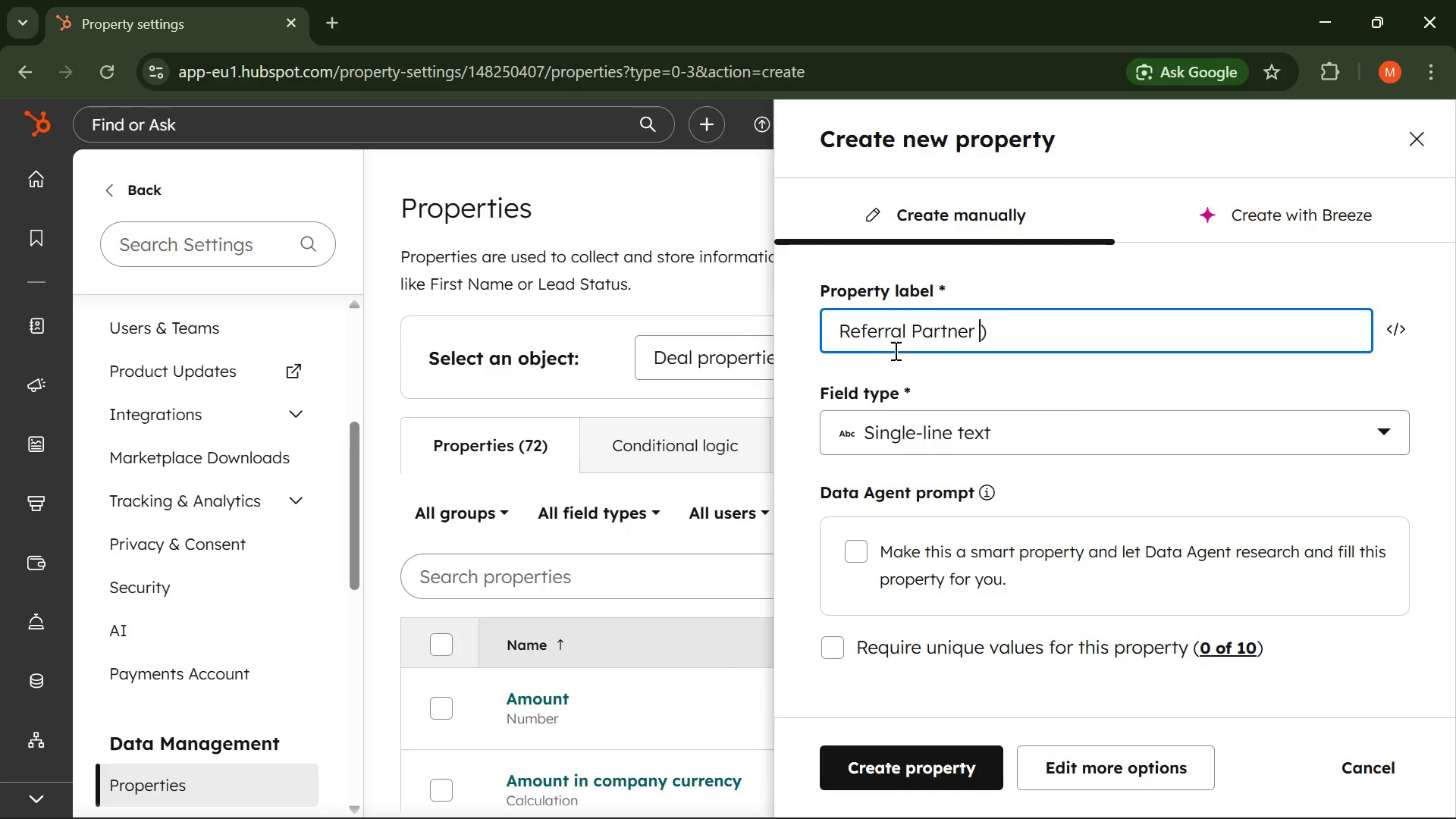 
key(Backspace)
 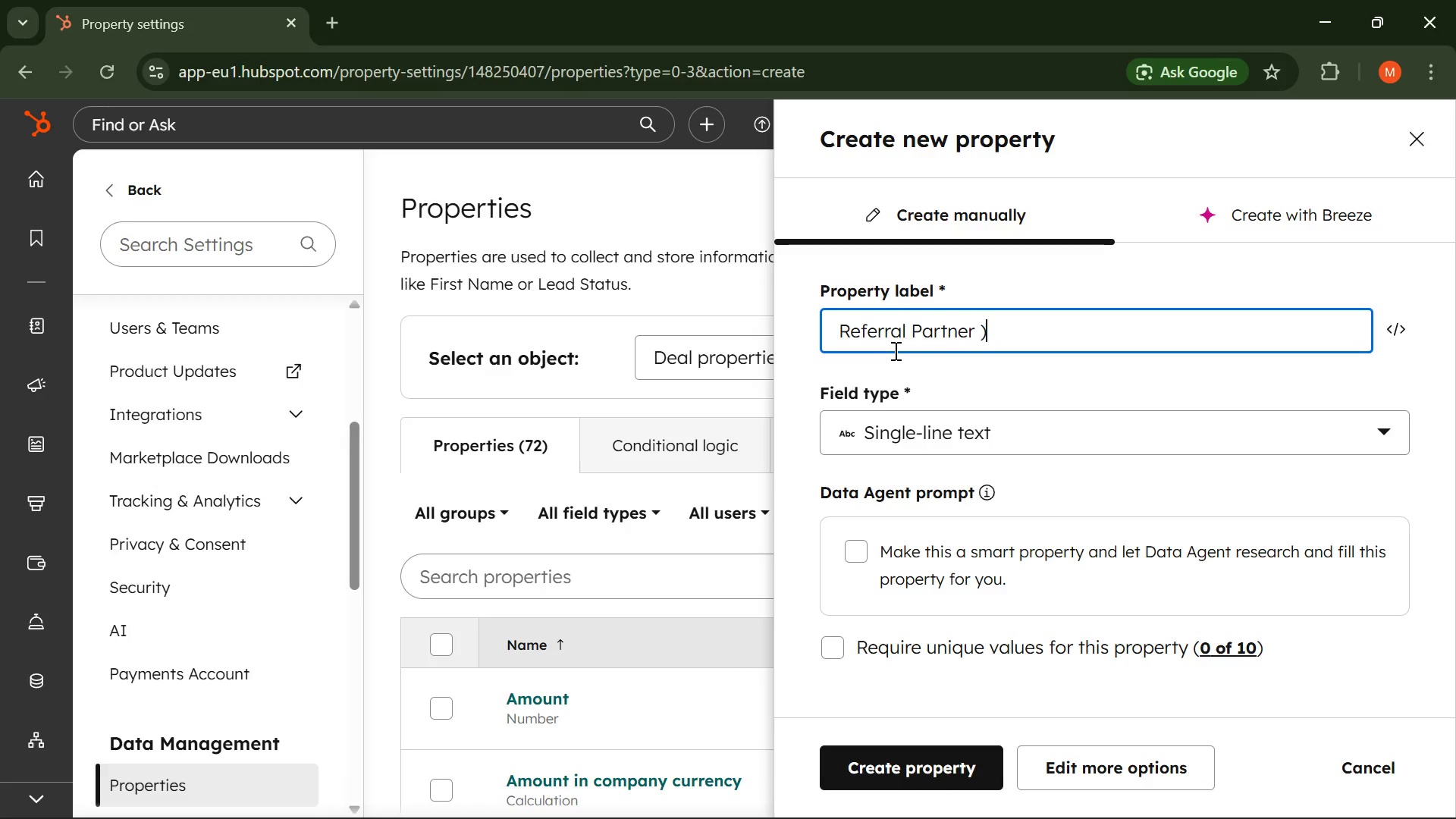 
key(ArrowRight)
 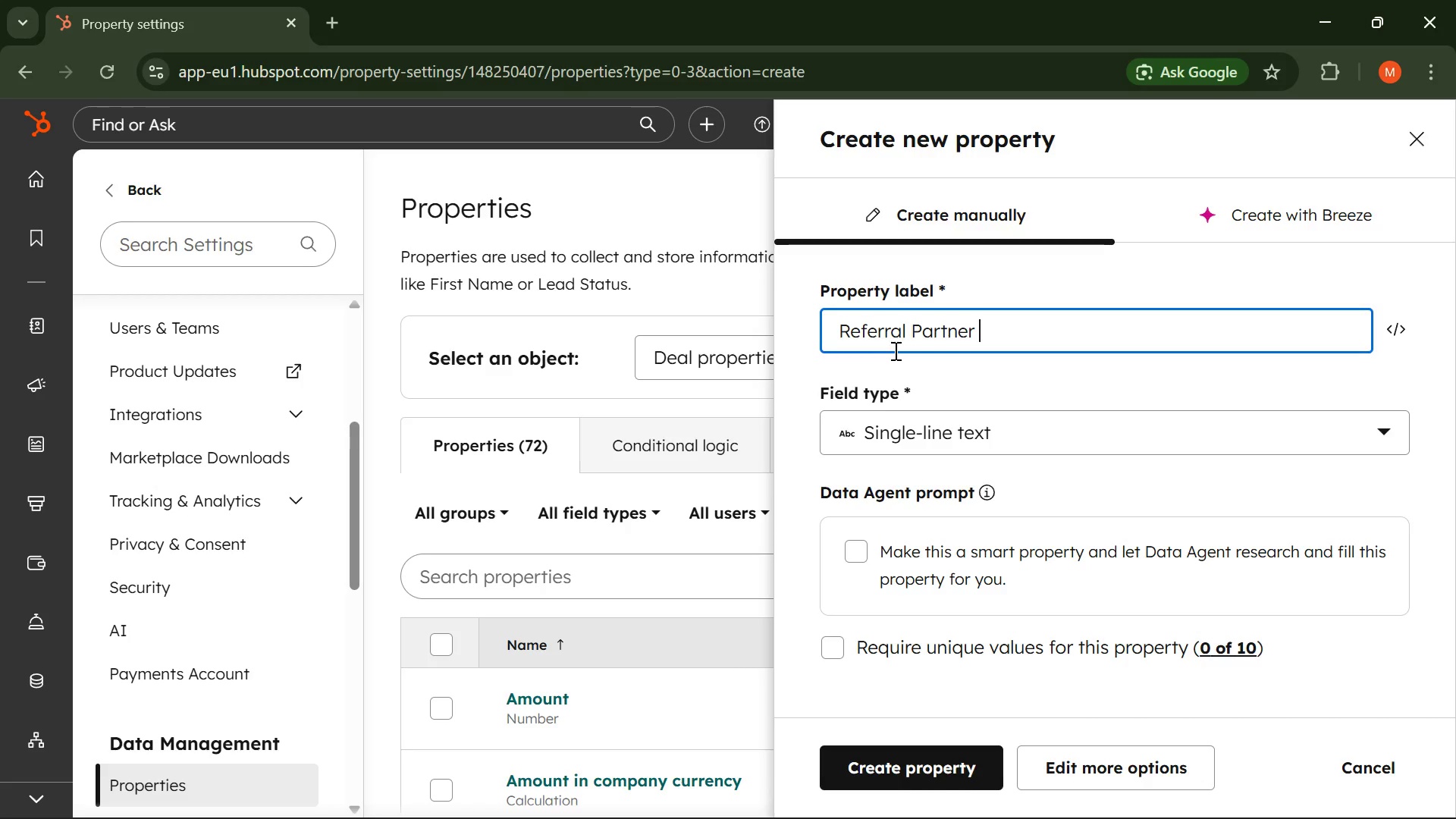 
key(Backspace)
 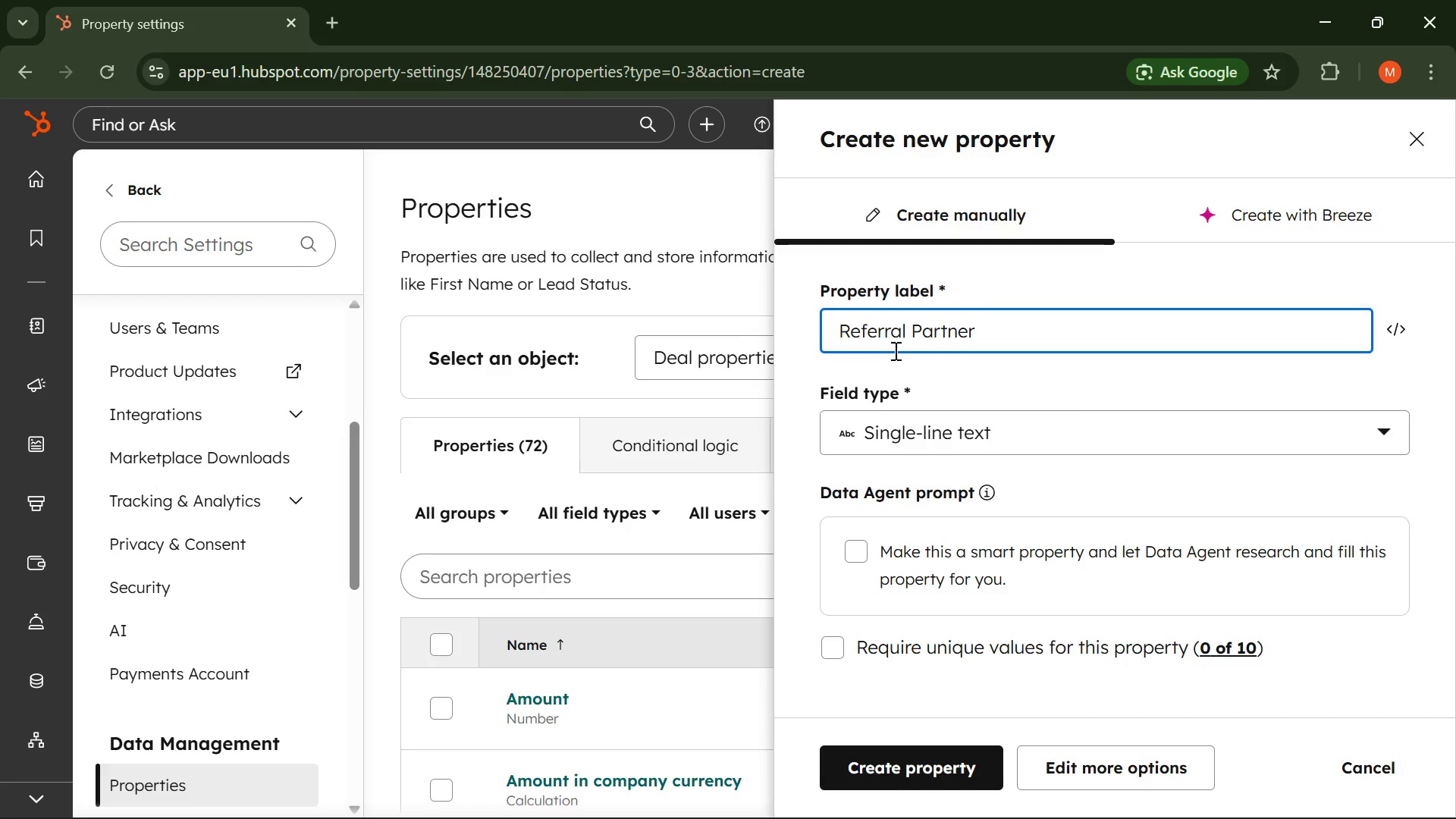 
left_click([1015, 425])
 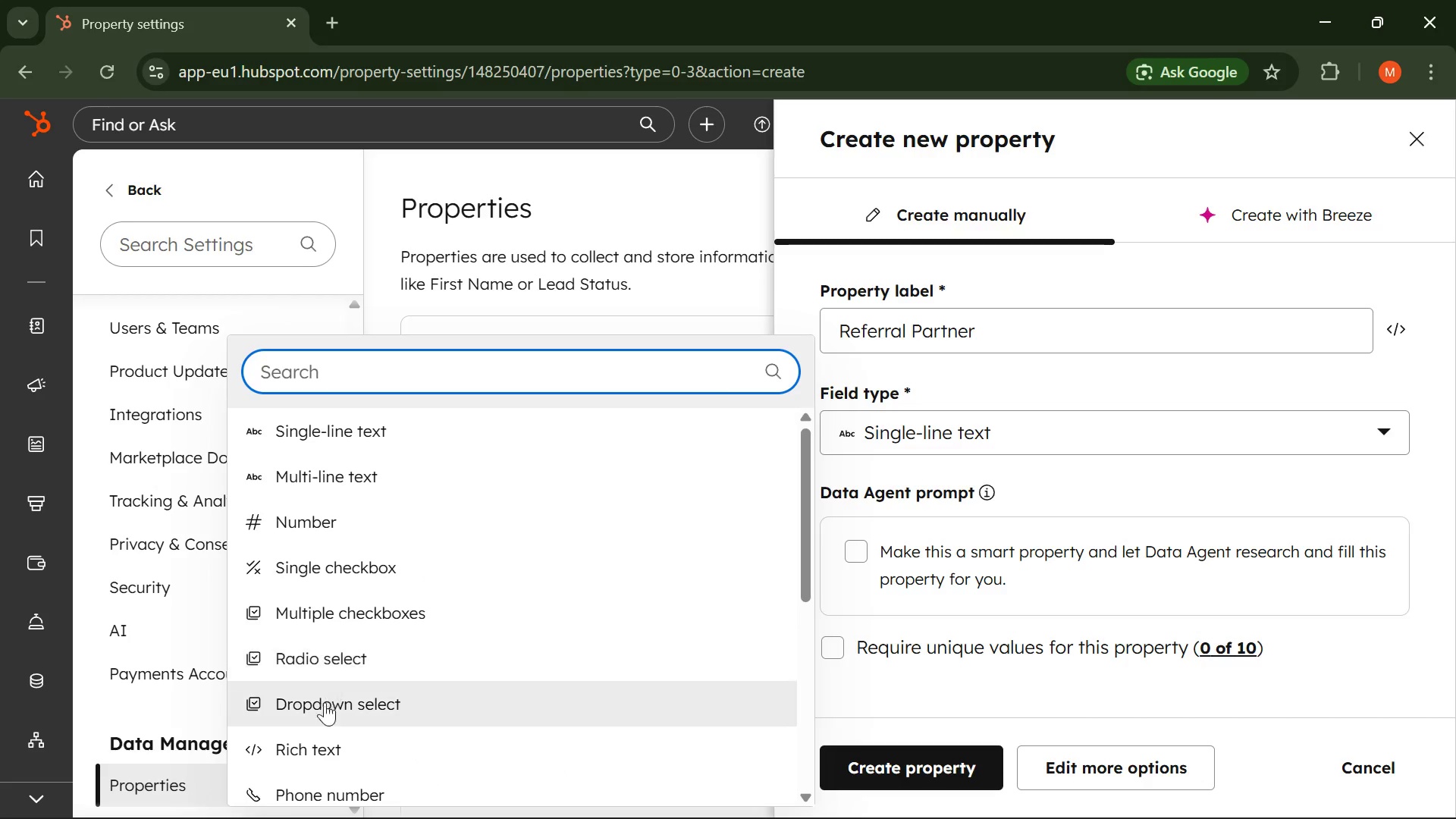 
left_click([328, 702])
 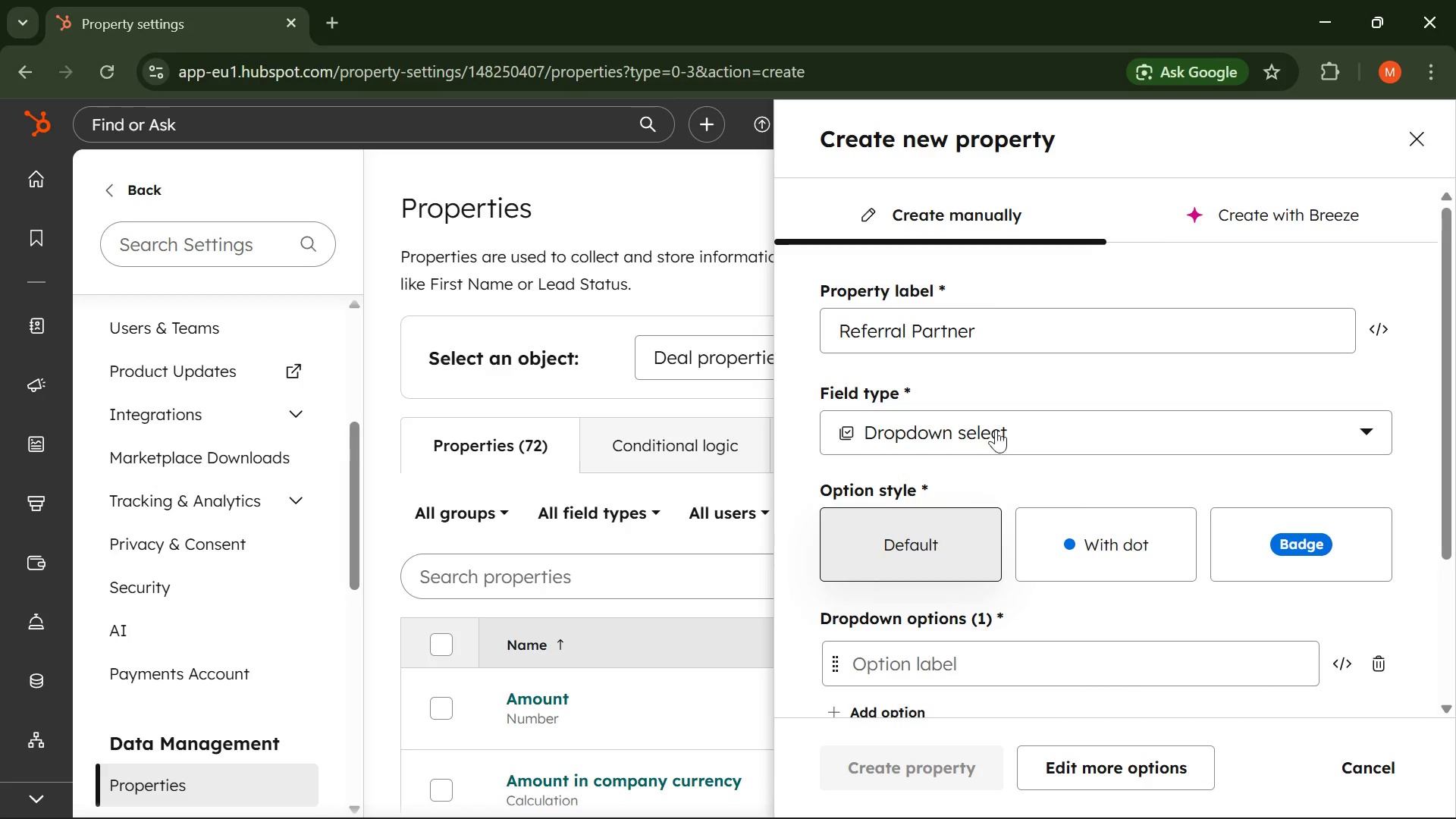 
scroll: coordinate [986, 288], scroll_direction: down, amount: 1.0
 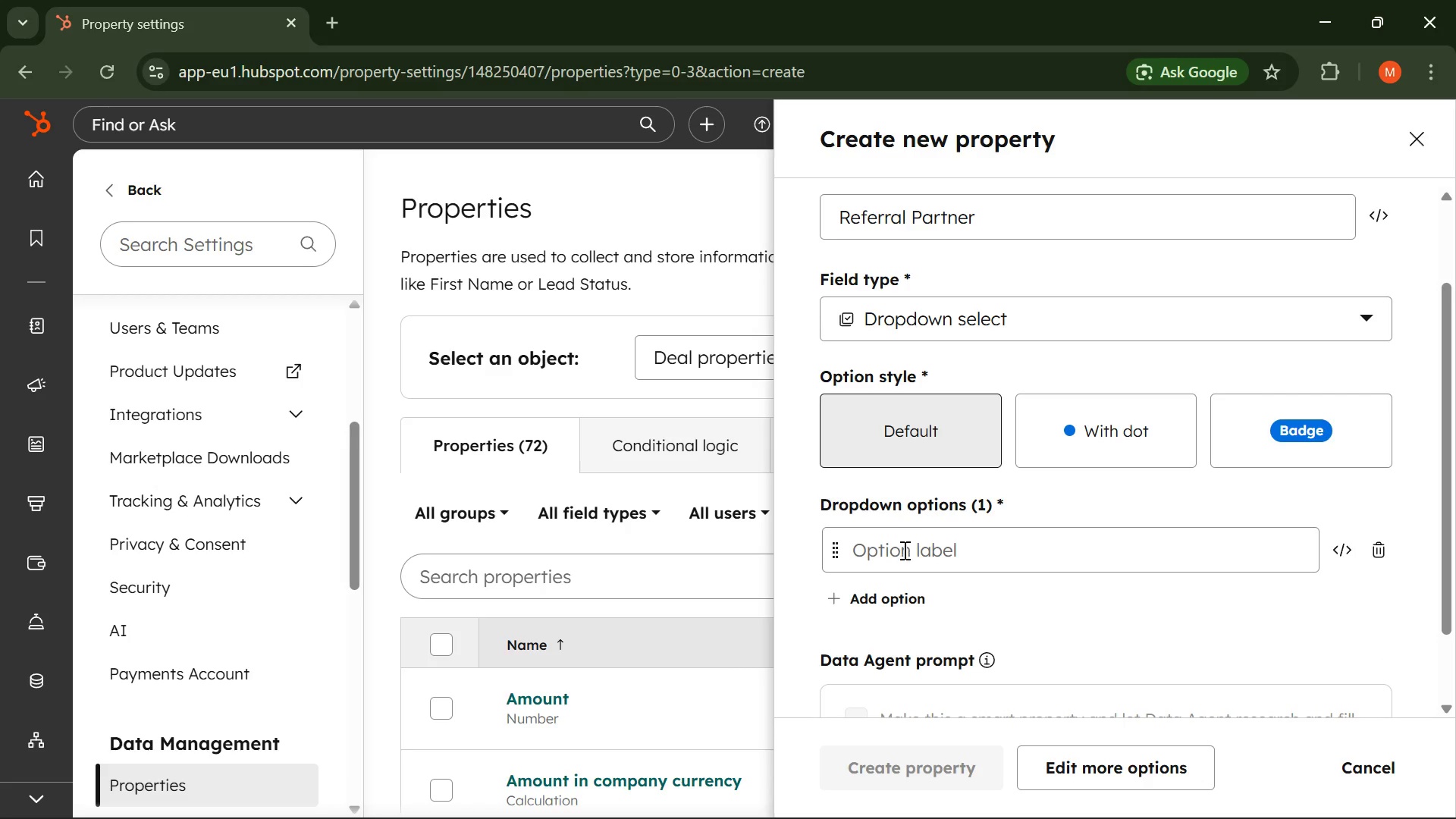 
left_click([903, 550])
 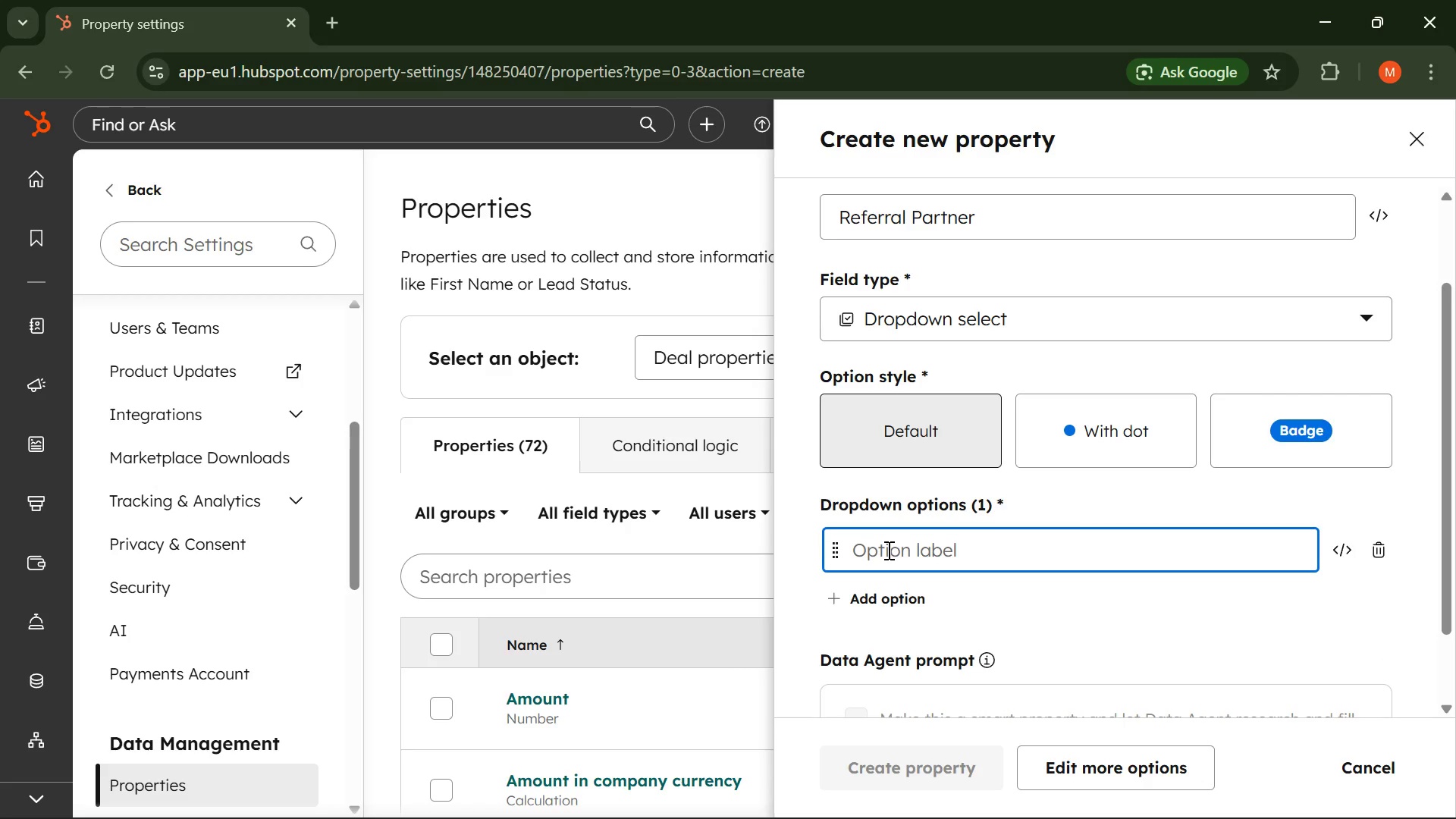 
type(Peak Performance Gear )
 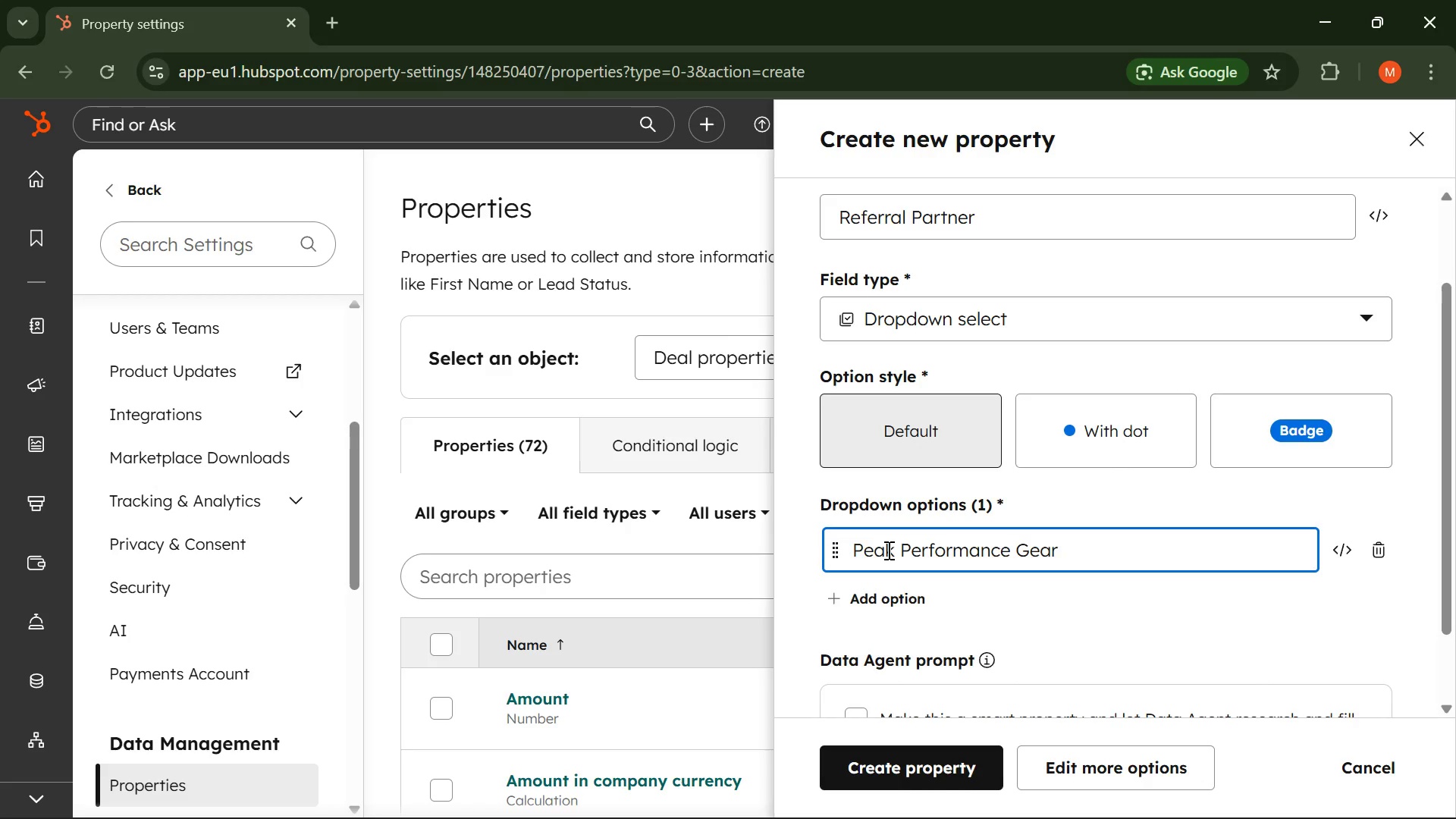 
key(Enter)
 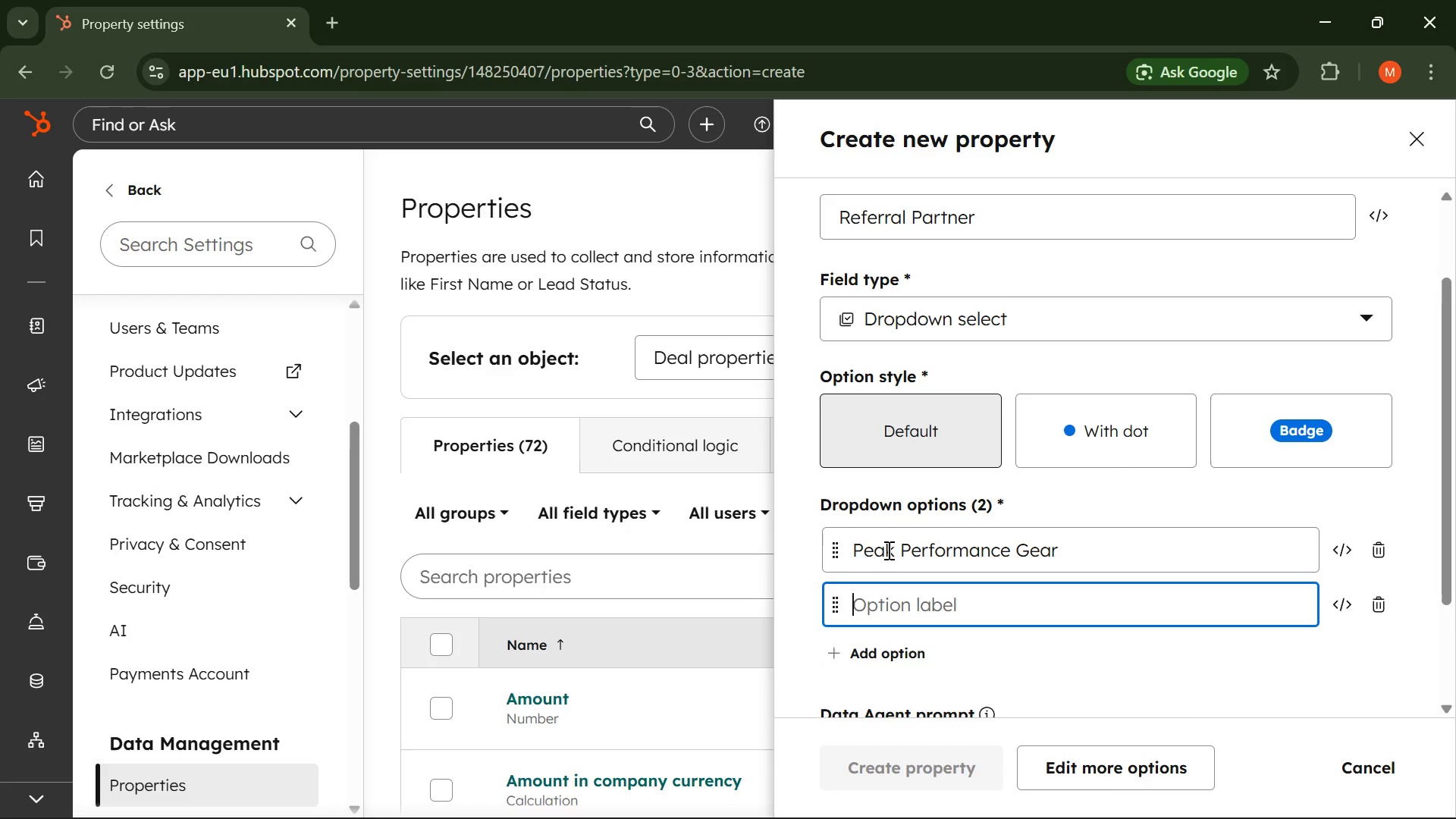 
type(Wilderness o)
key(Backspace)
type(Outfitters )
 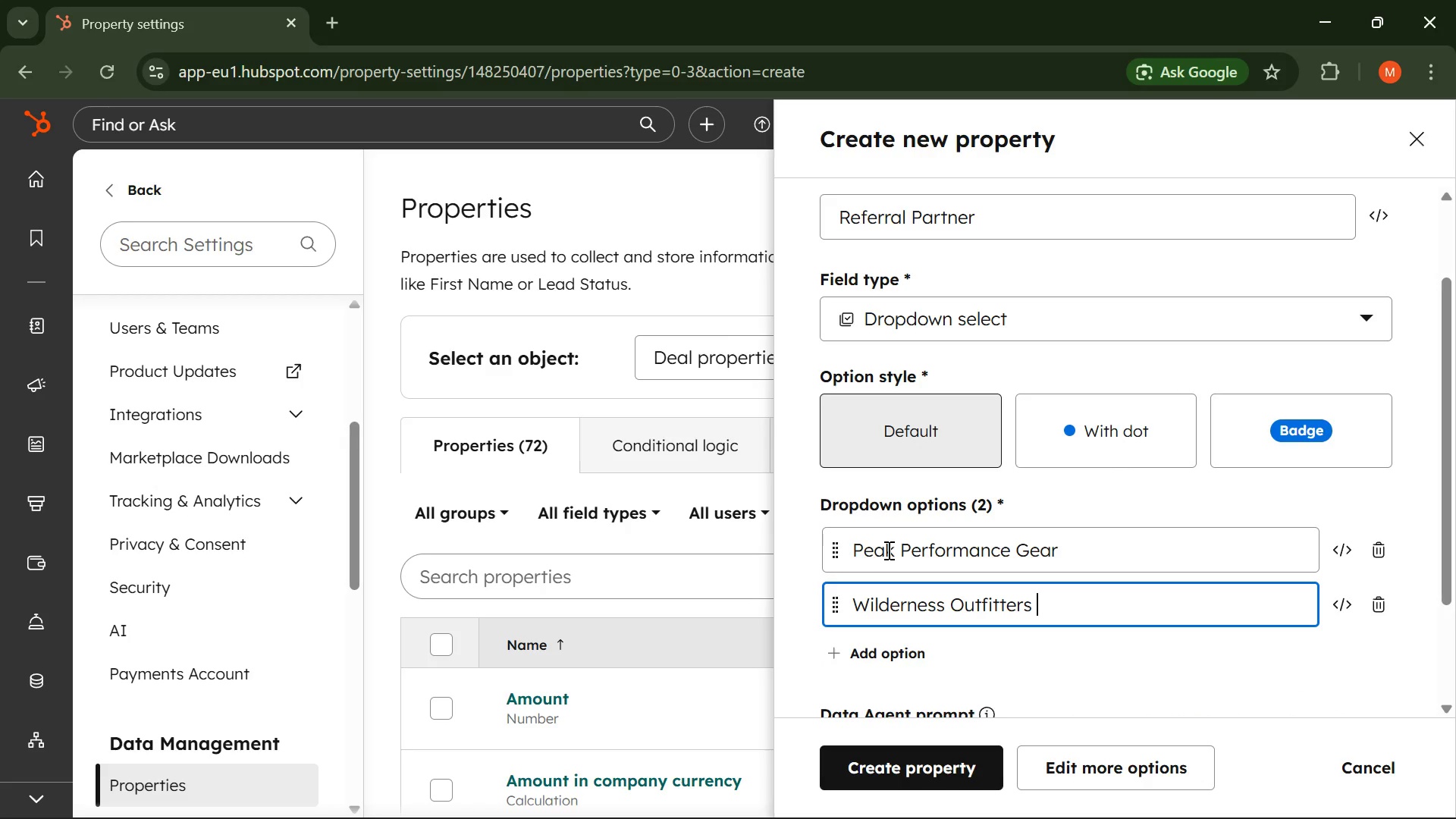 
key(Enter)
 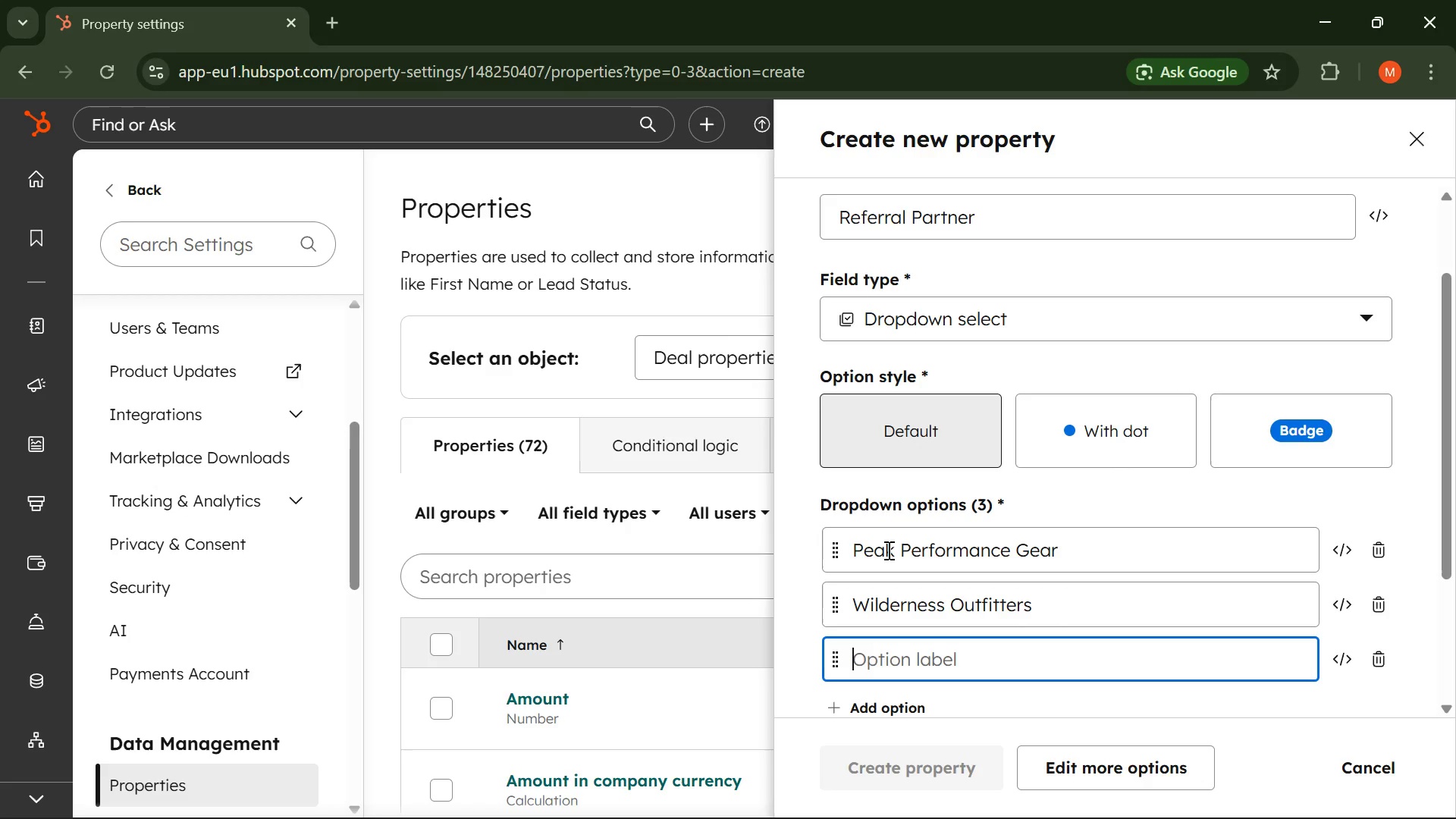 
type(Summit Supply )
 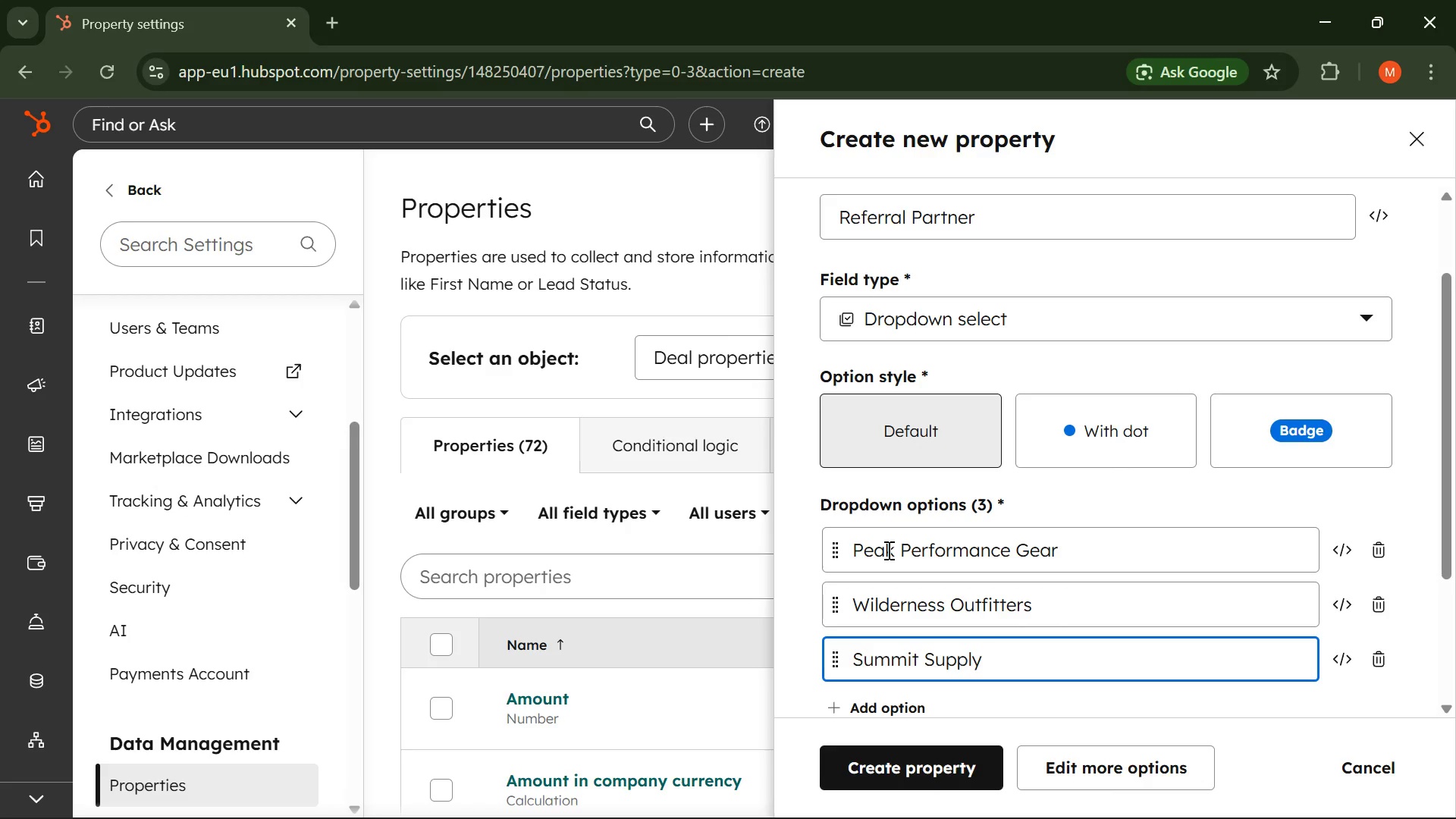 
wait(8.66)
 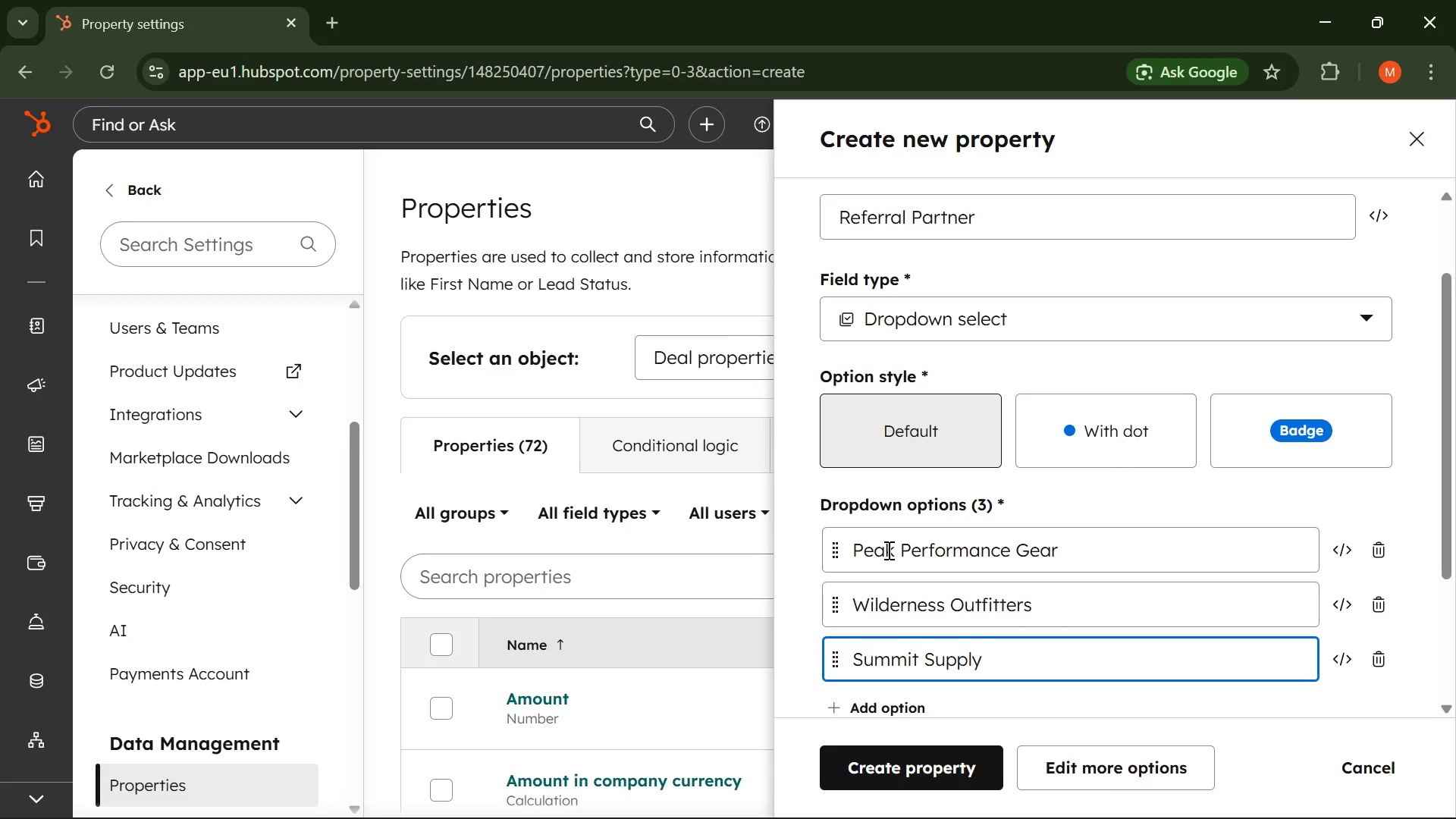 
left_click([1123, 483])
 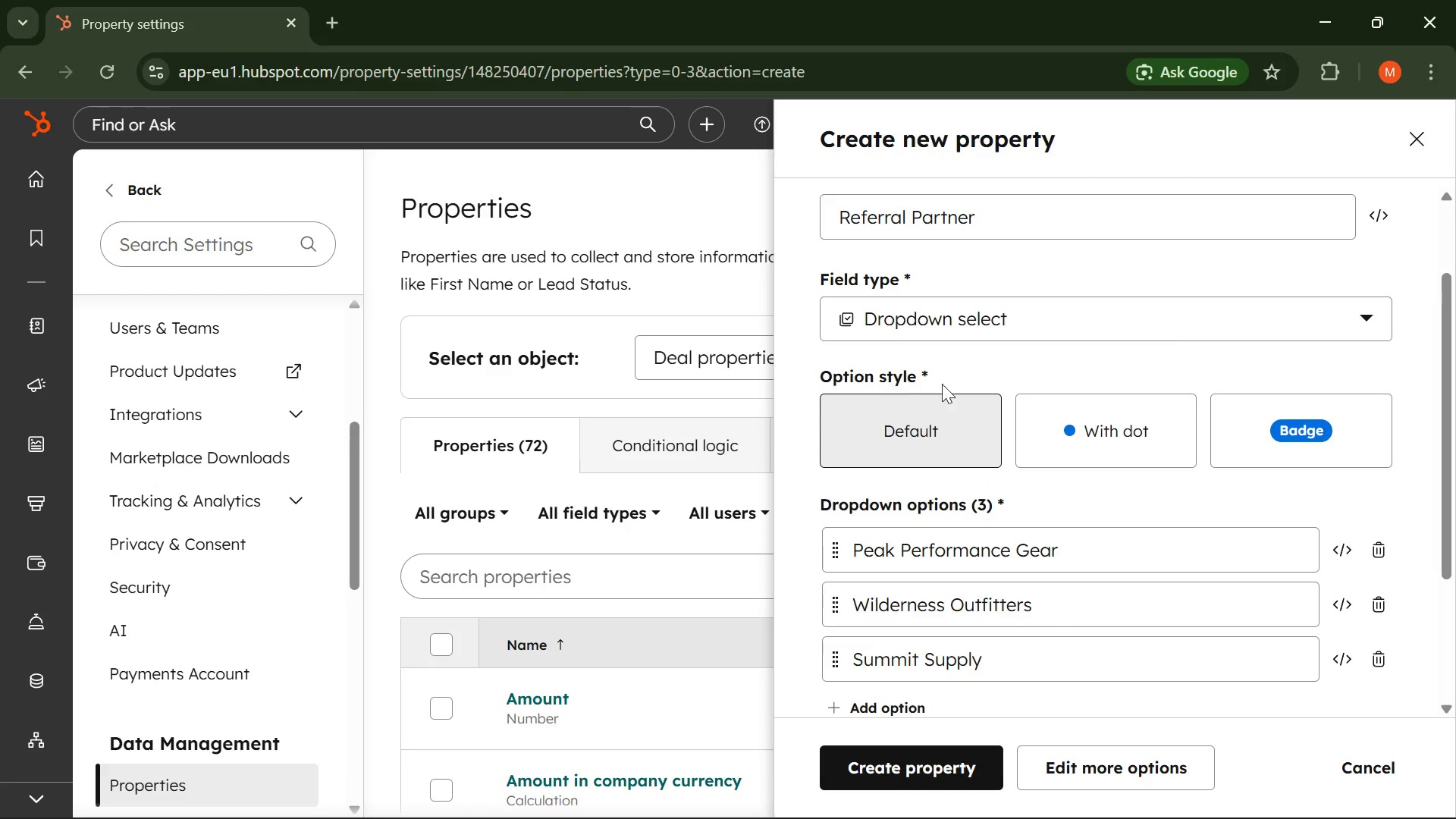 
scroll: coordinate [1018, 438], scroll_direction: down, amount: 2.0
 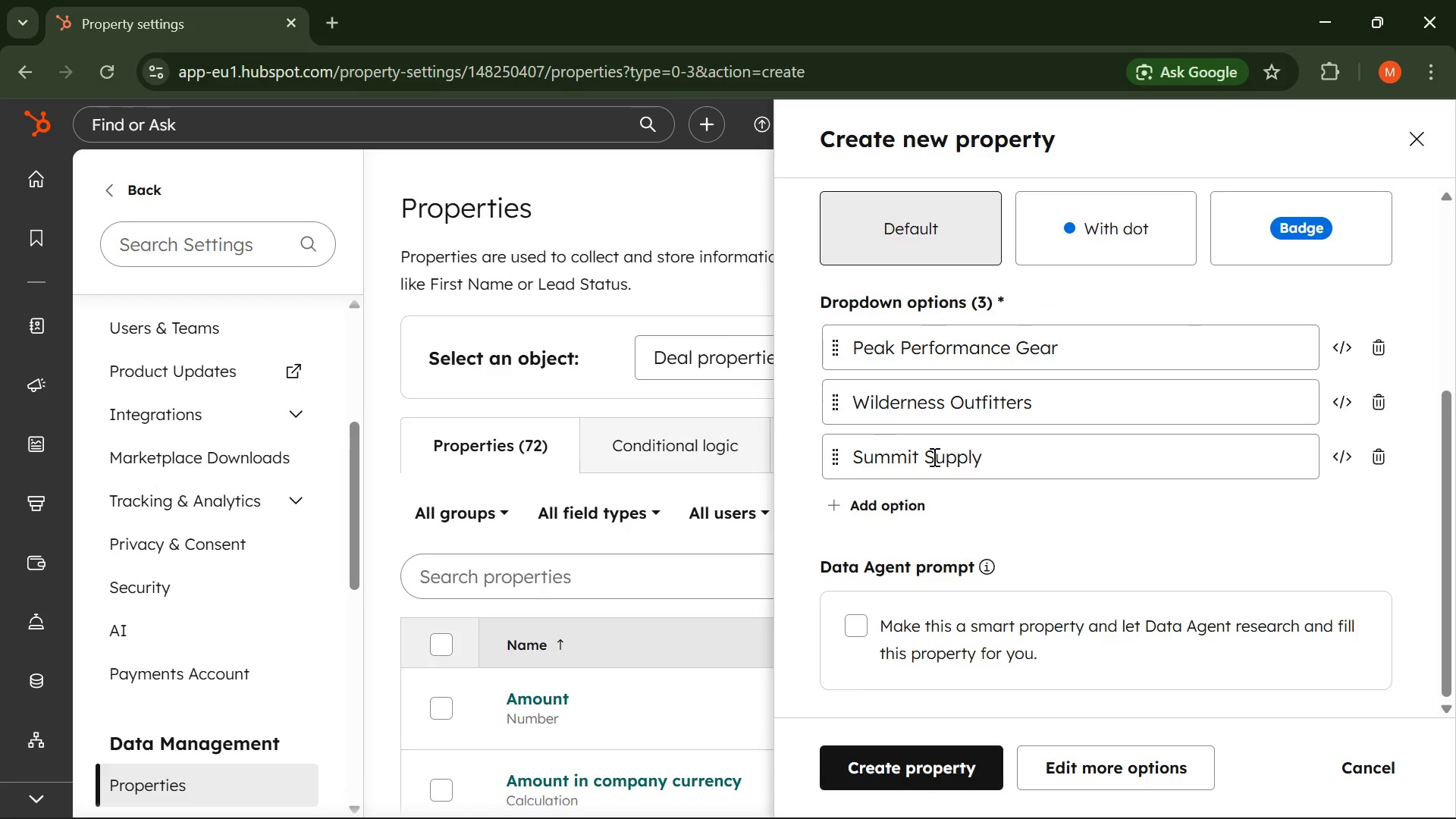 
scroll: coordinate [974, 475], scroll_direction: none, amount: 0.0
 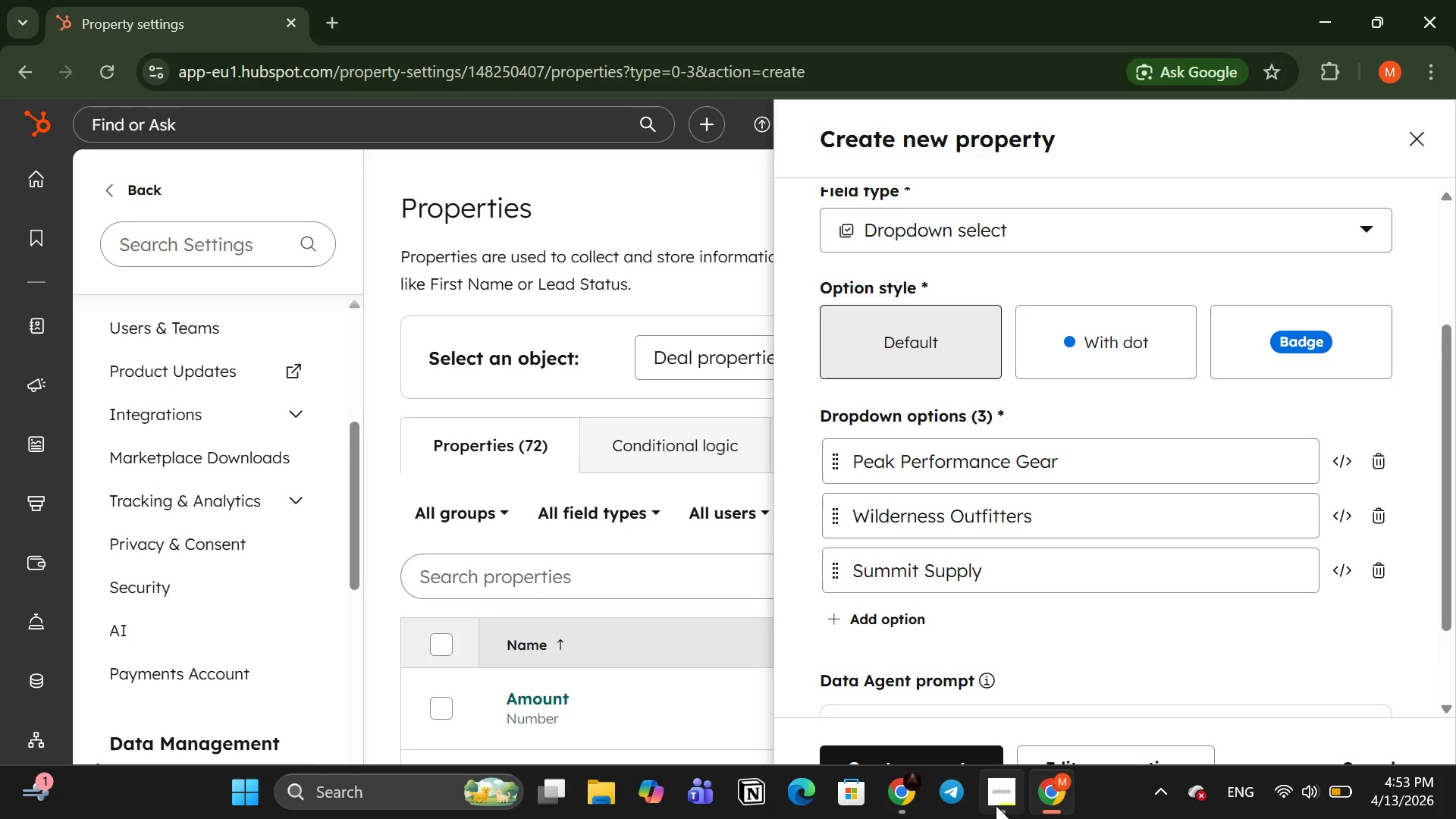 
left_click([1001, 803])